 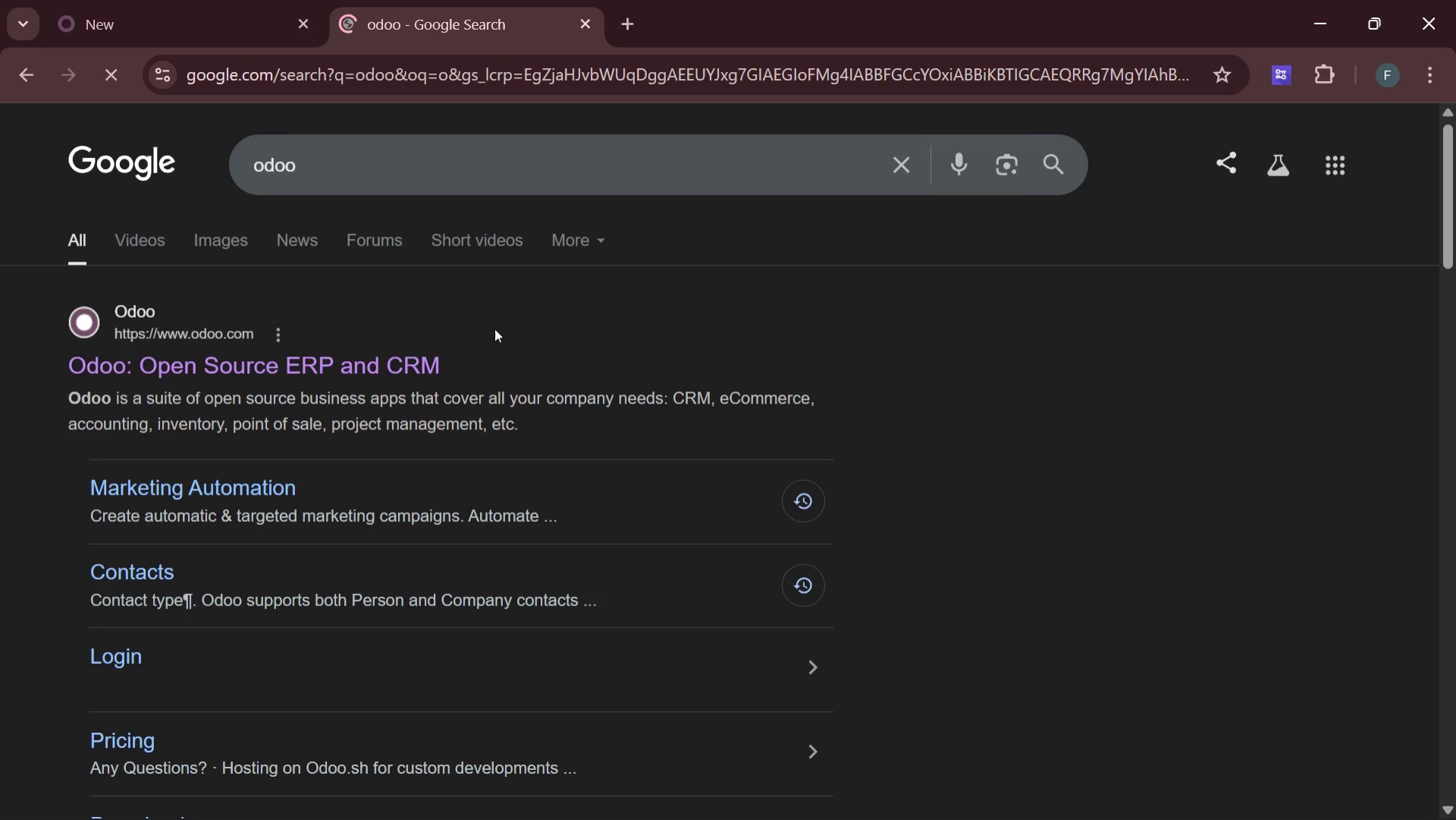 
left_click([420, 366])
 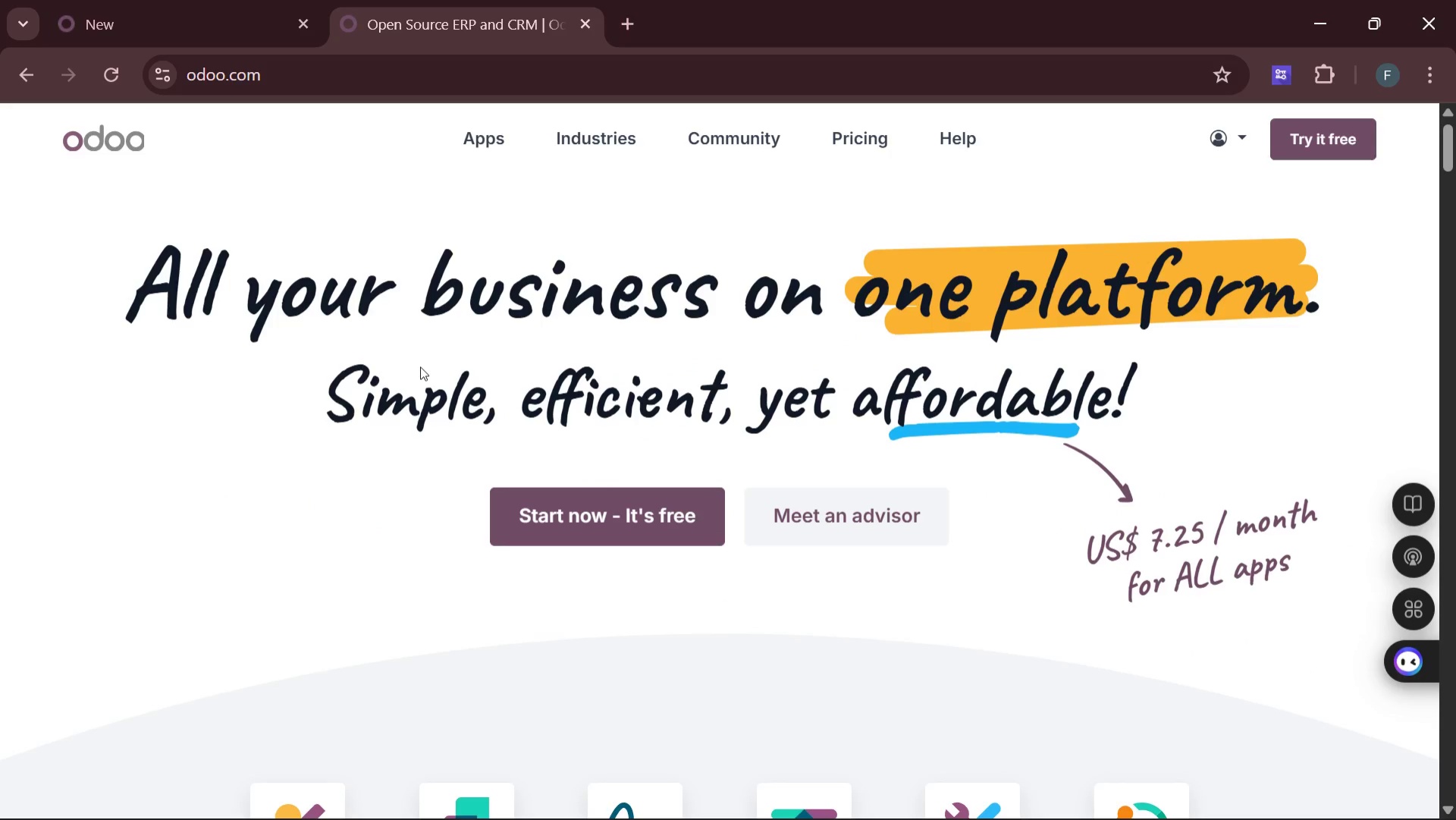 
wait(10.0)
 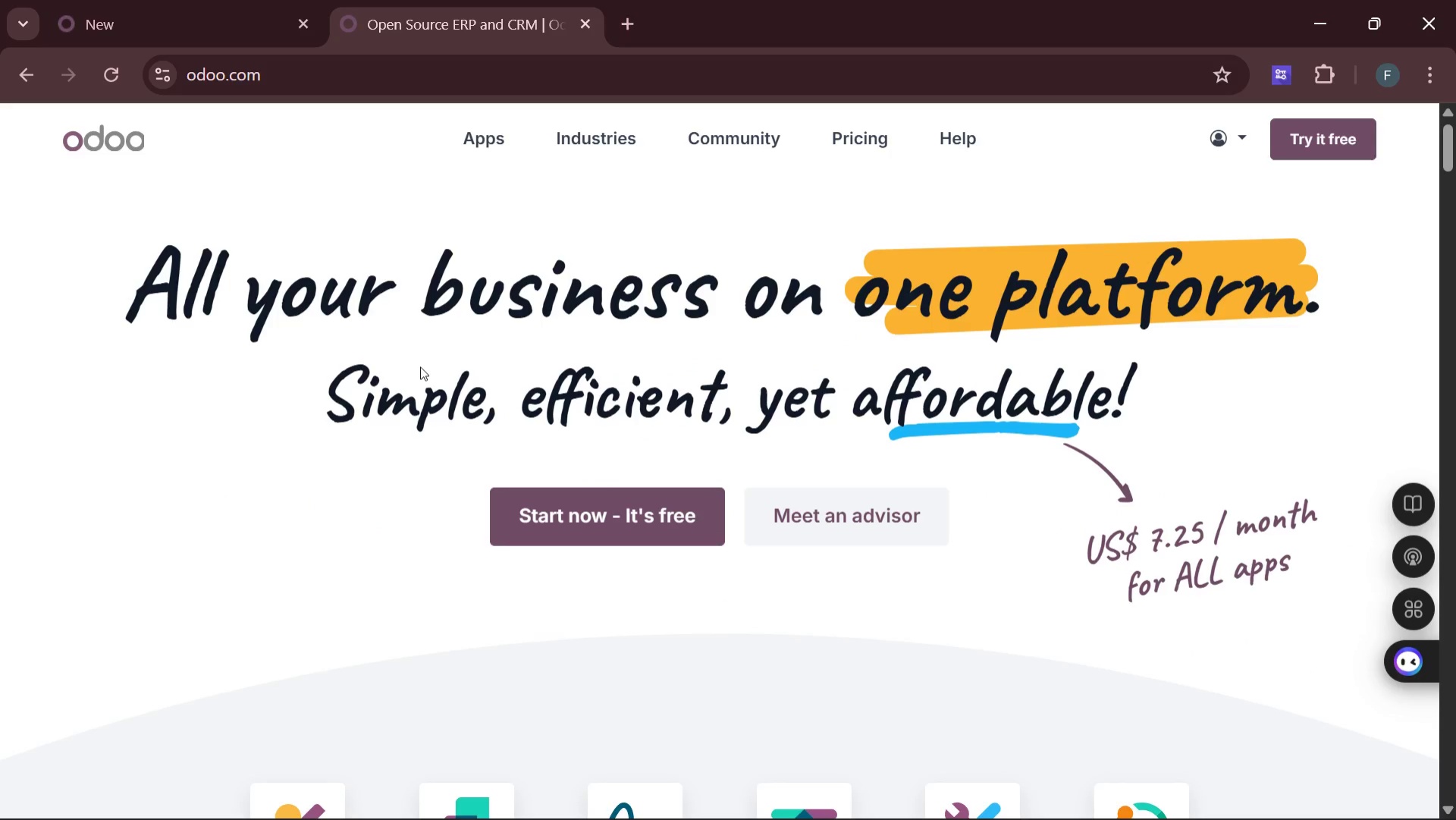 
left_click([476, 140])
 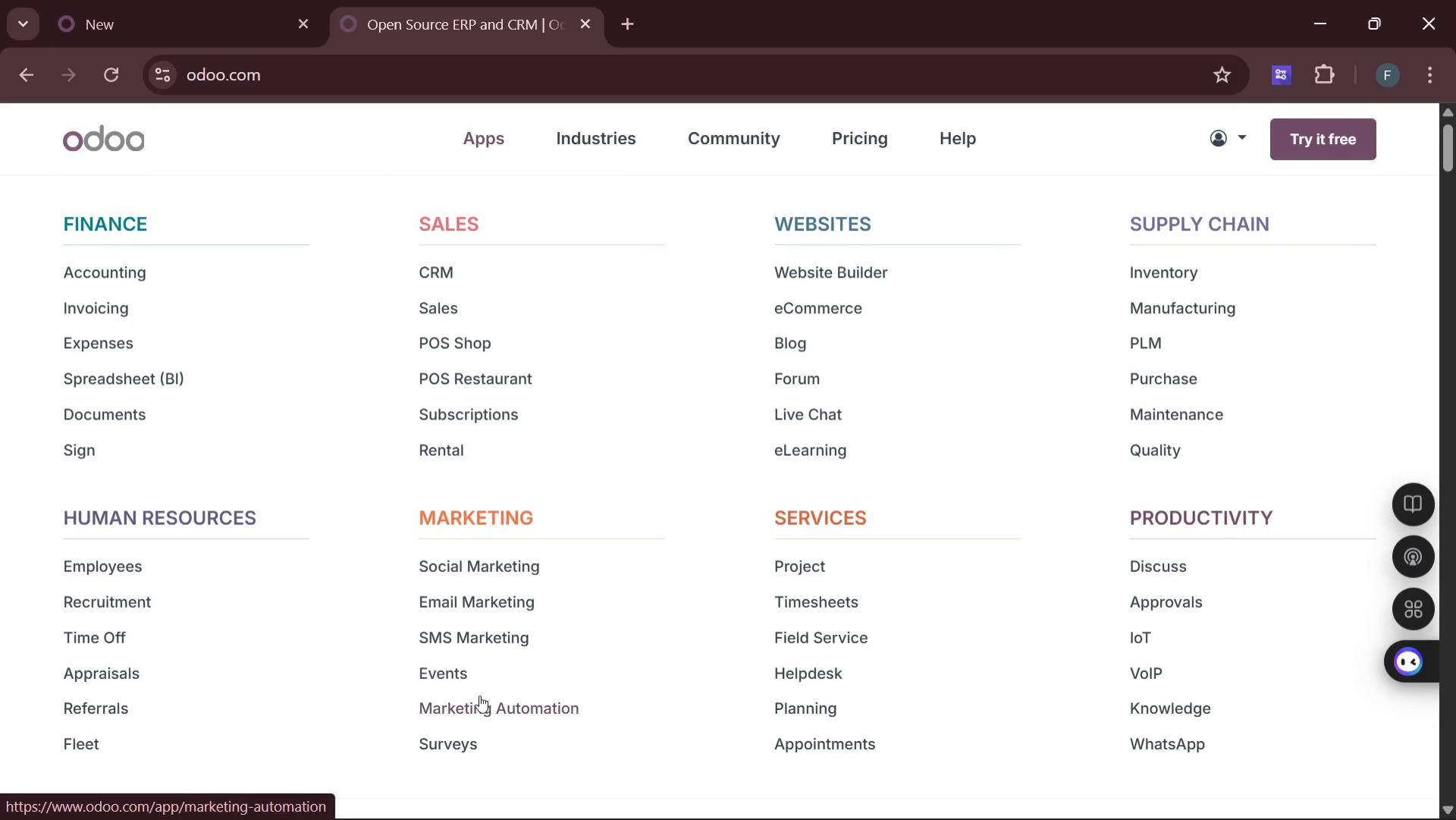 
left_click([485, 708])
 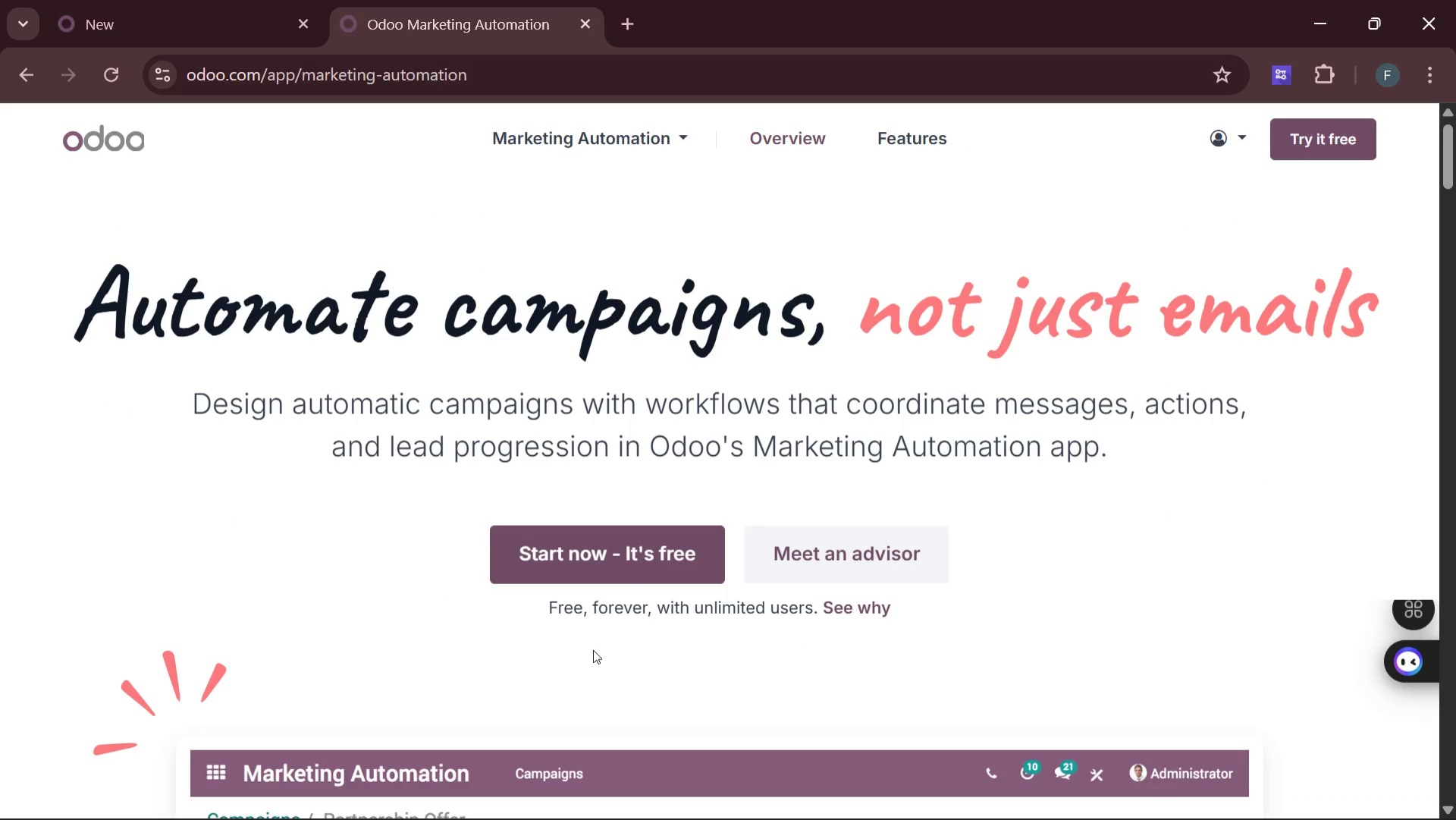 
wait(5.92)
 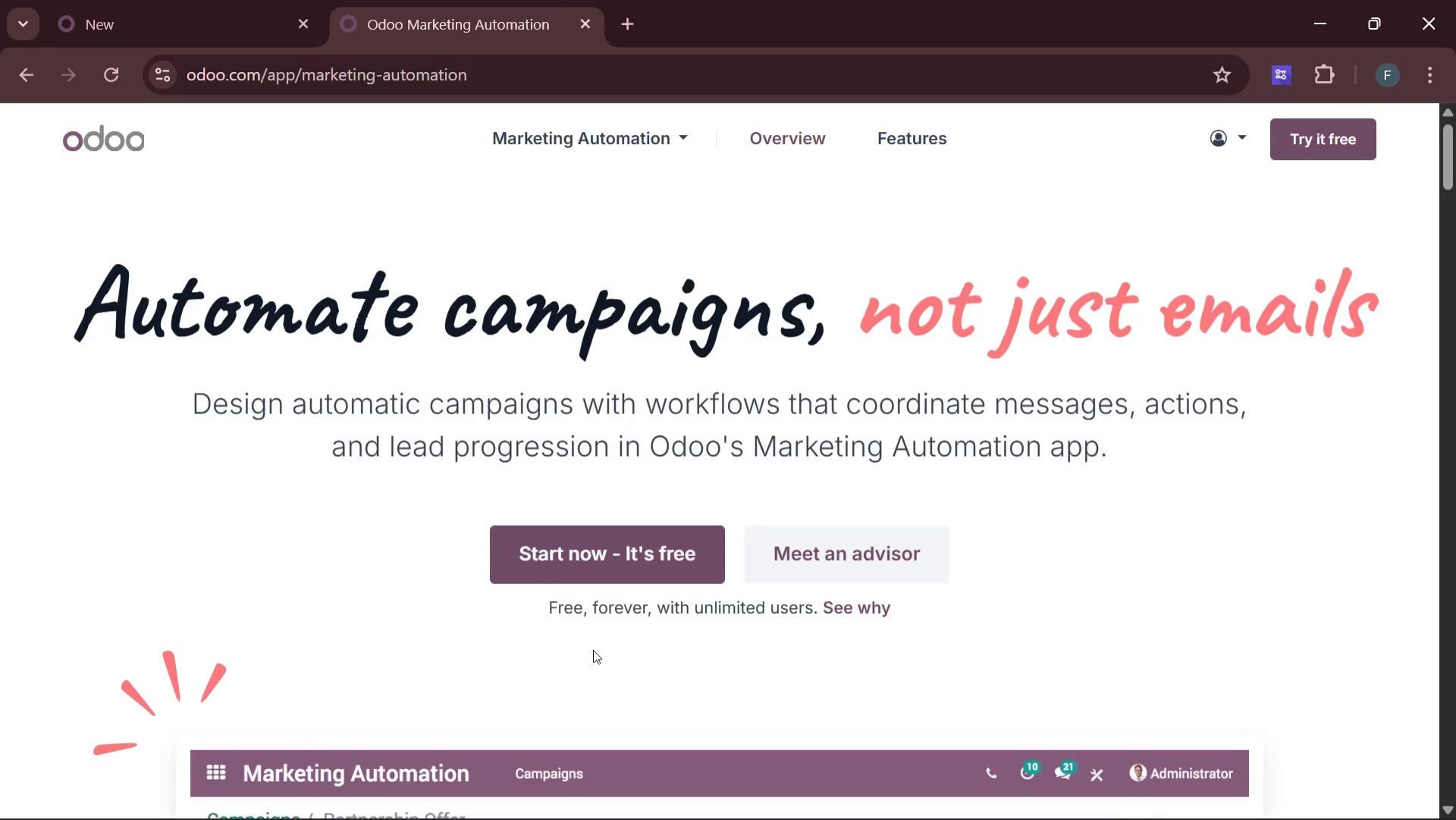 
left_click([599, 560])
 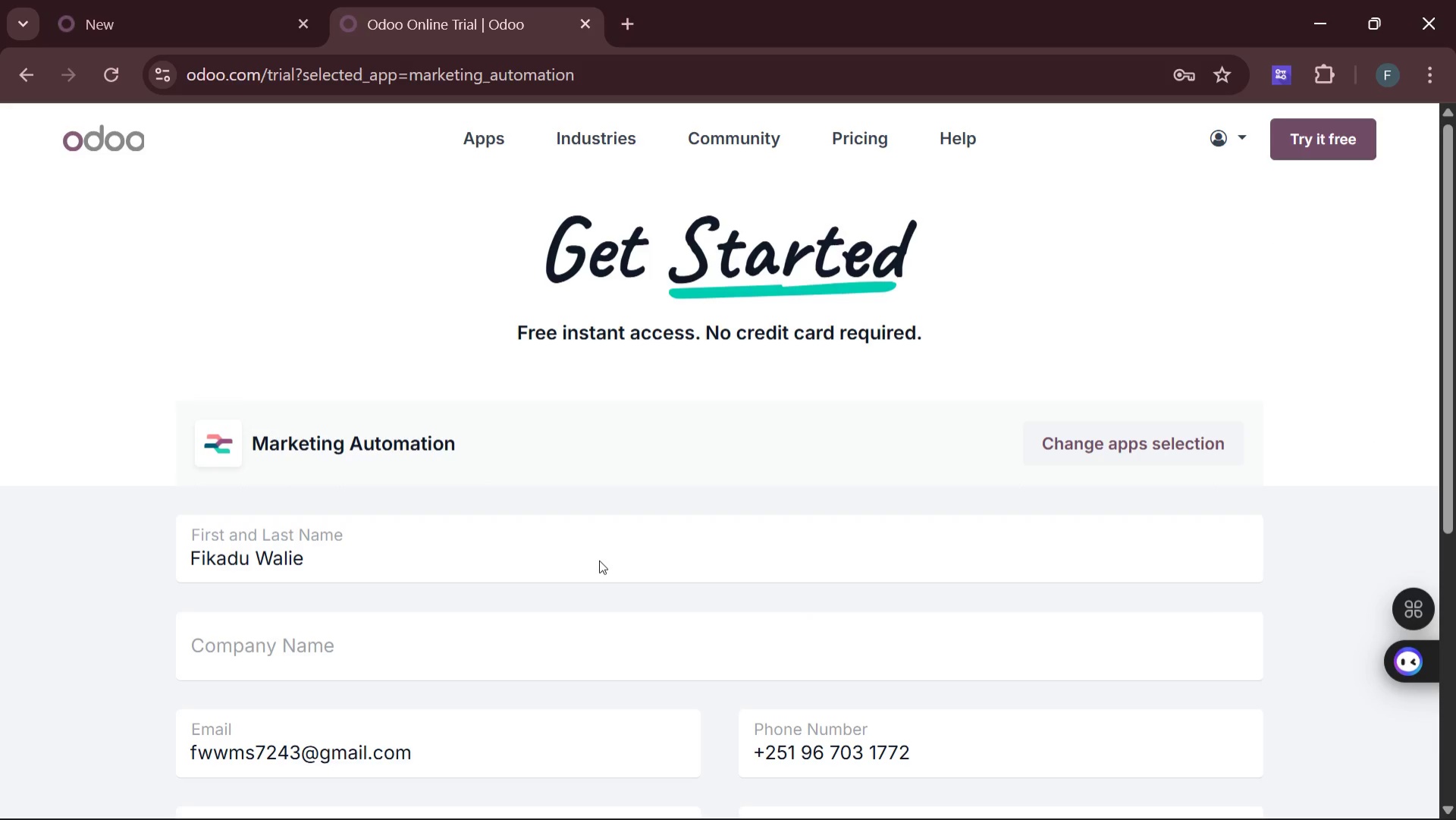 
wait(29.12)
 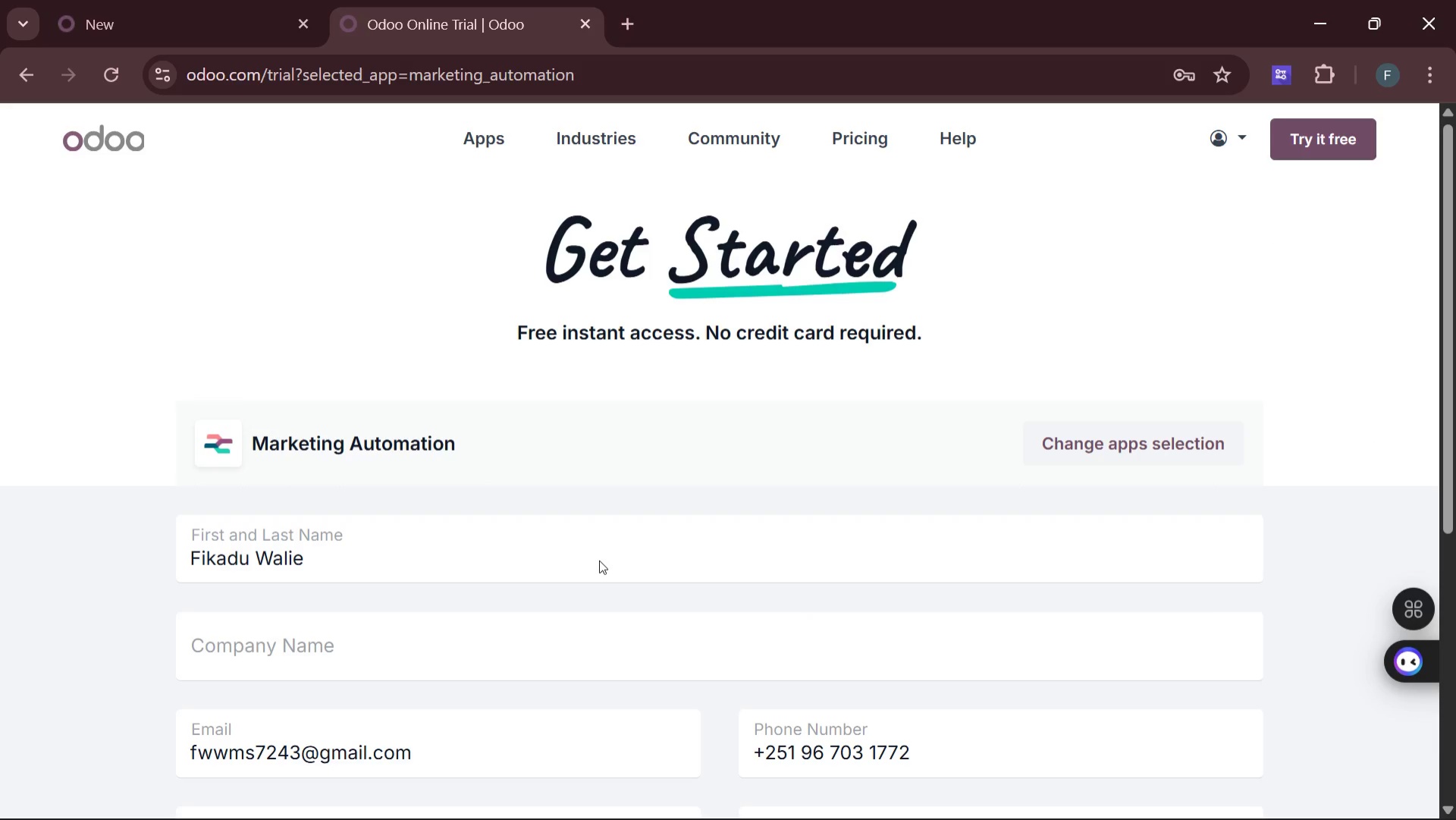 
left_click([362, 649])
 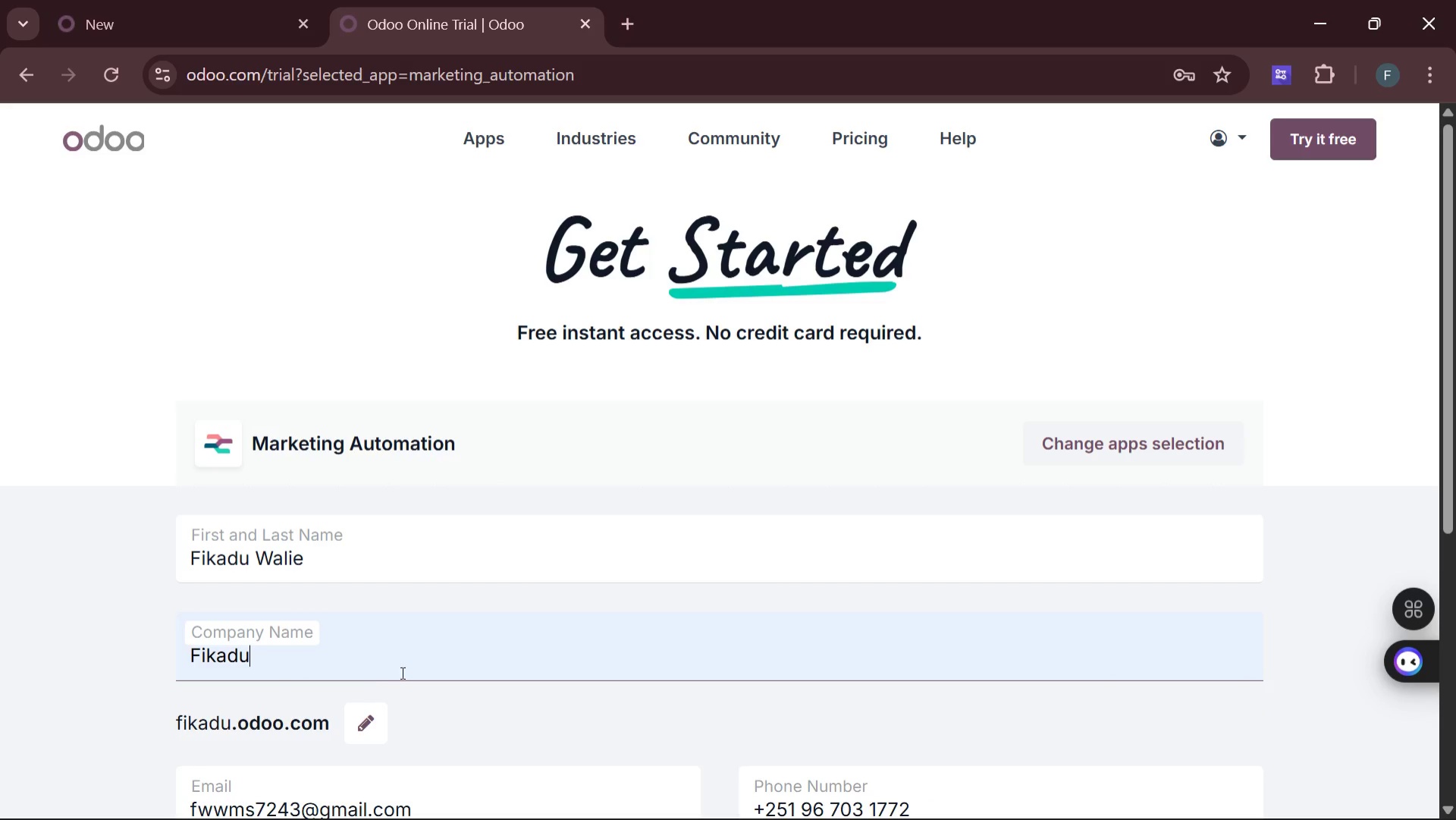 
scroll: coordinate [710, 639], scroll_direction: down, amount: 2.0
 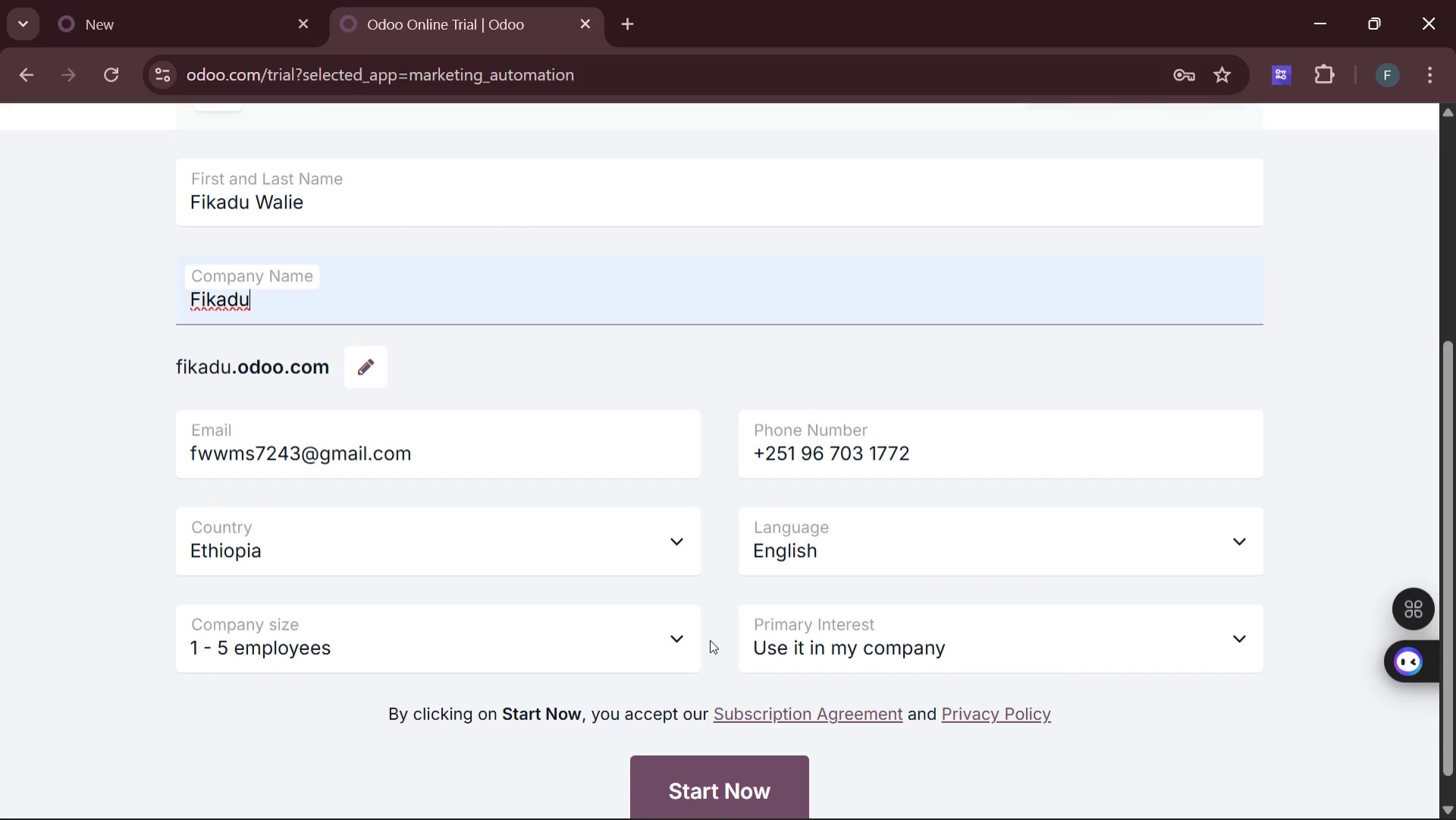 
scroll: coordinate [710, 640], scroll_direction: none, amount: 0.0
 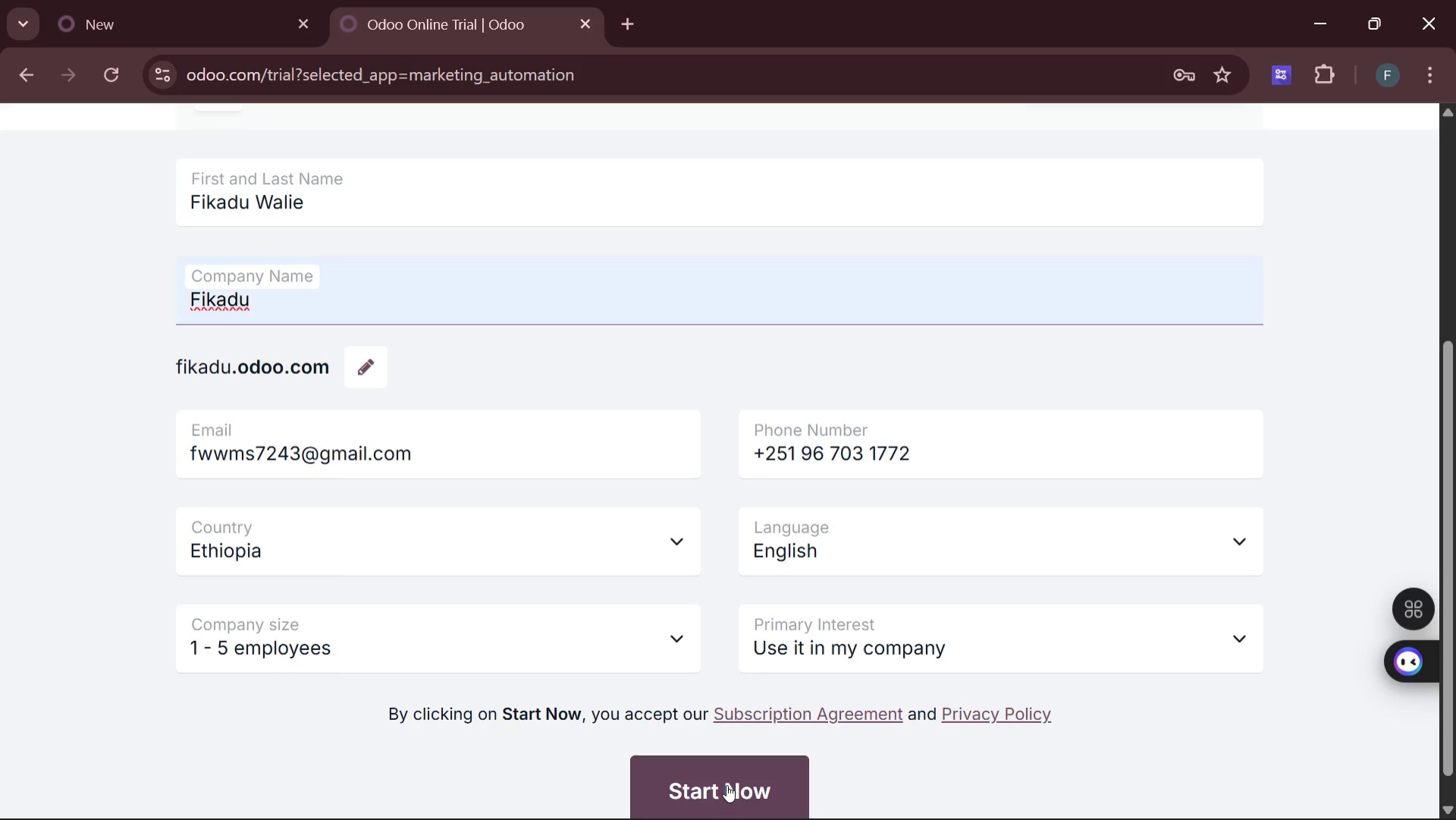 
left_click([726, 784])
 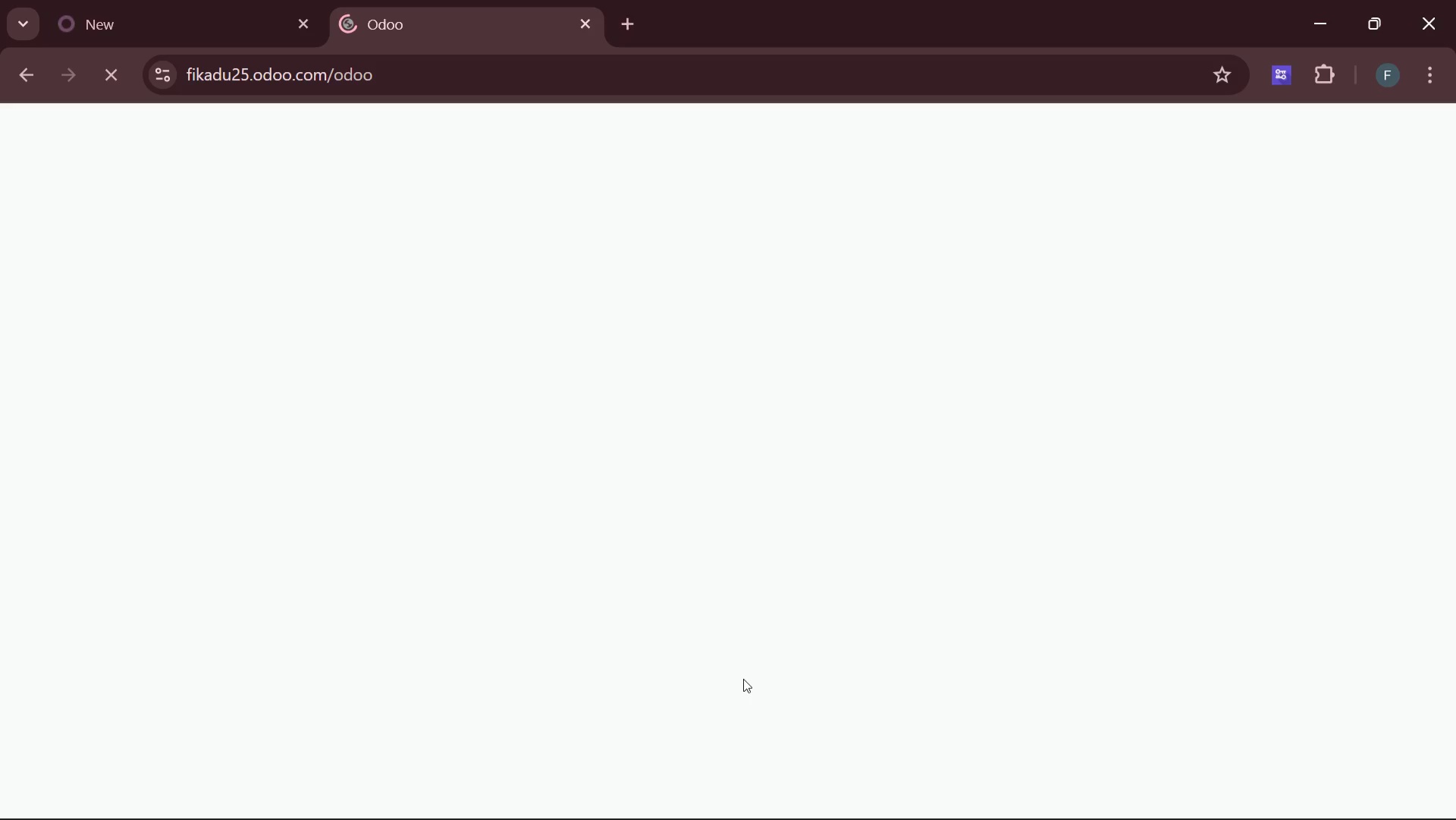 
wait(23.14)
 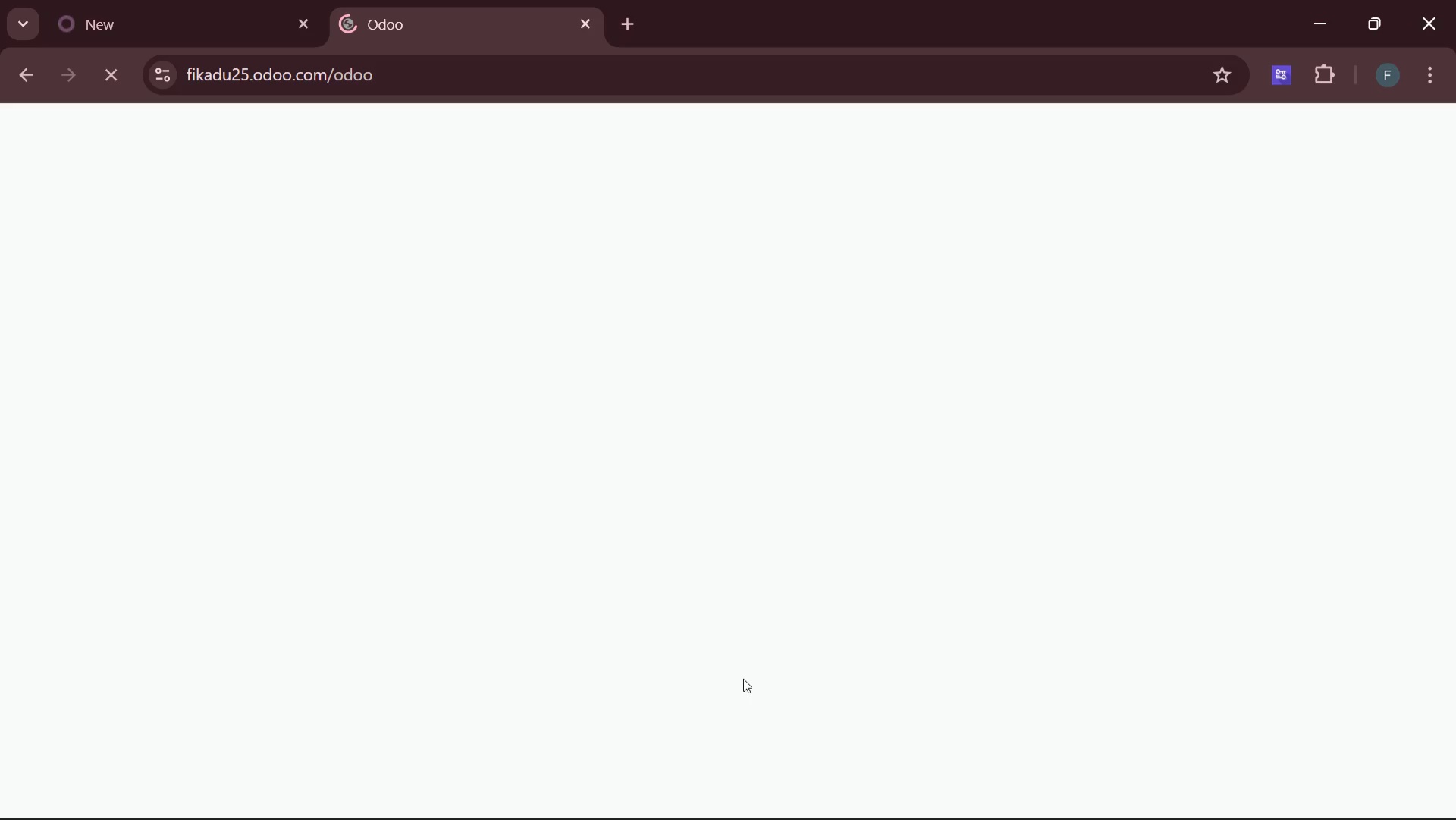 
left_click([770, 194])
 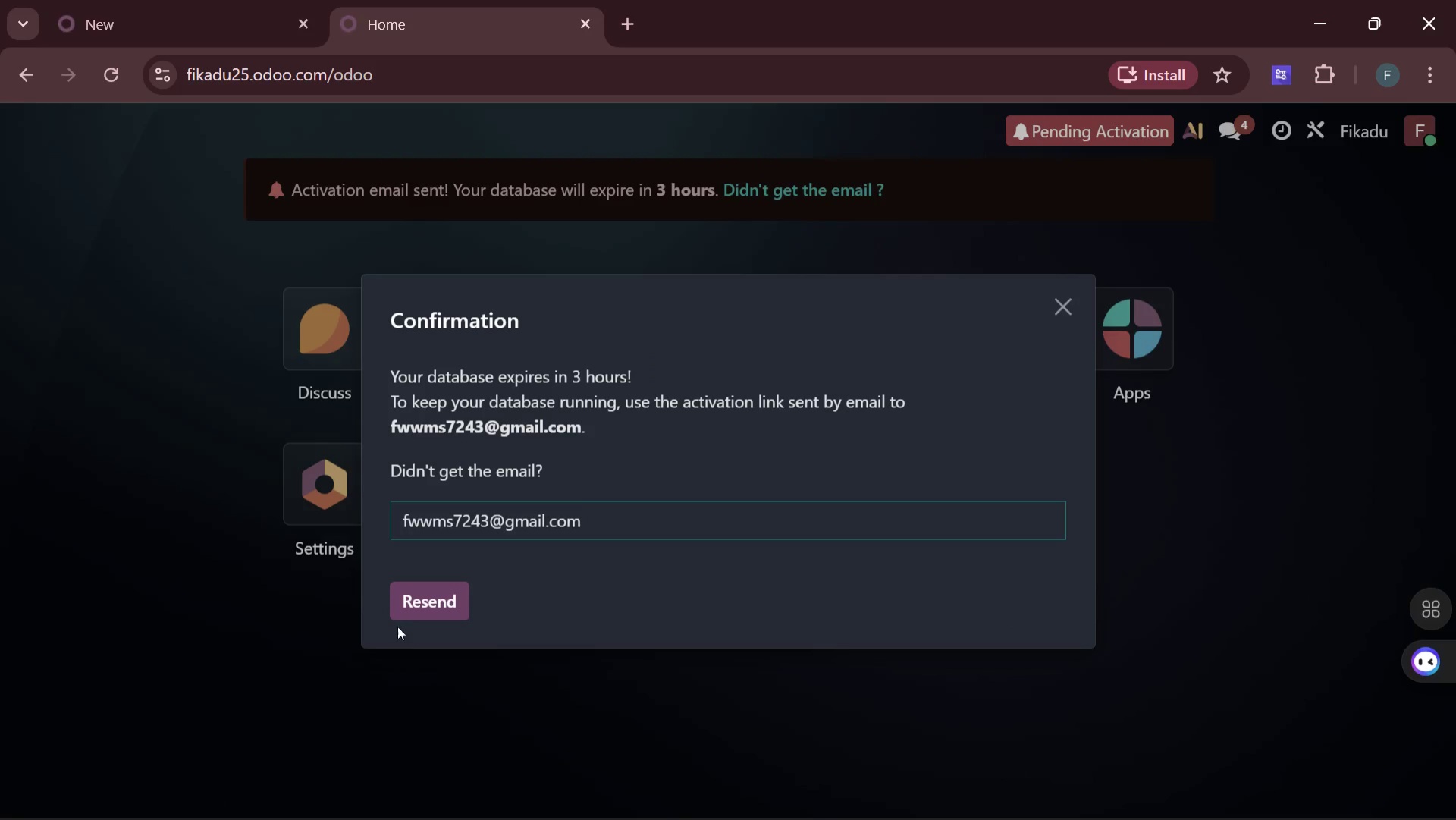 
left_click([423, 603])
 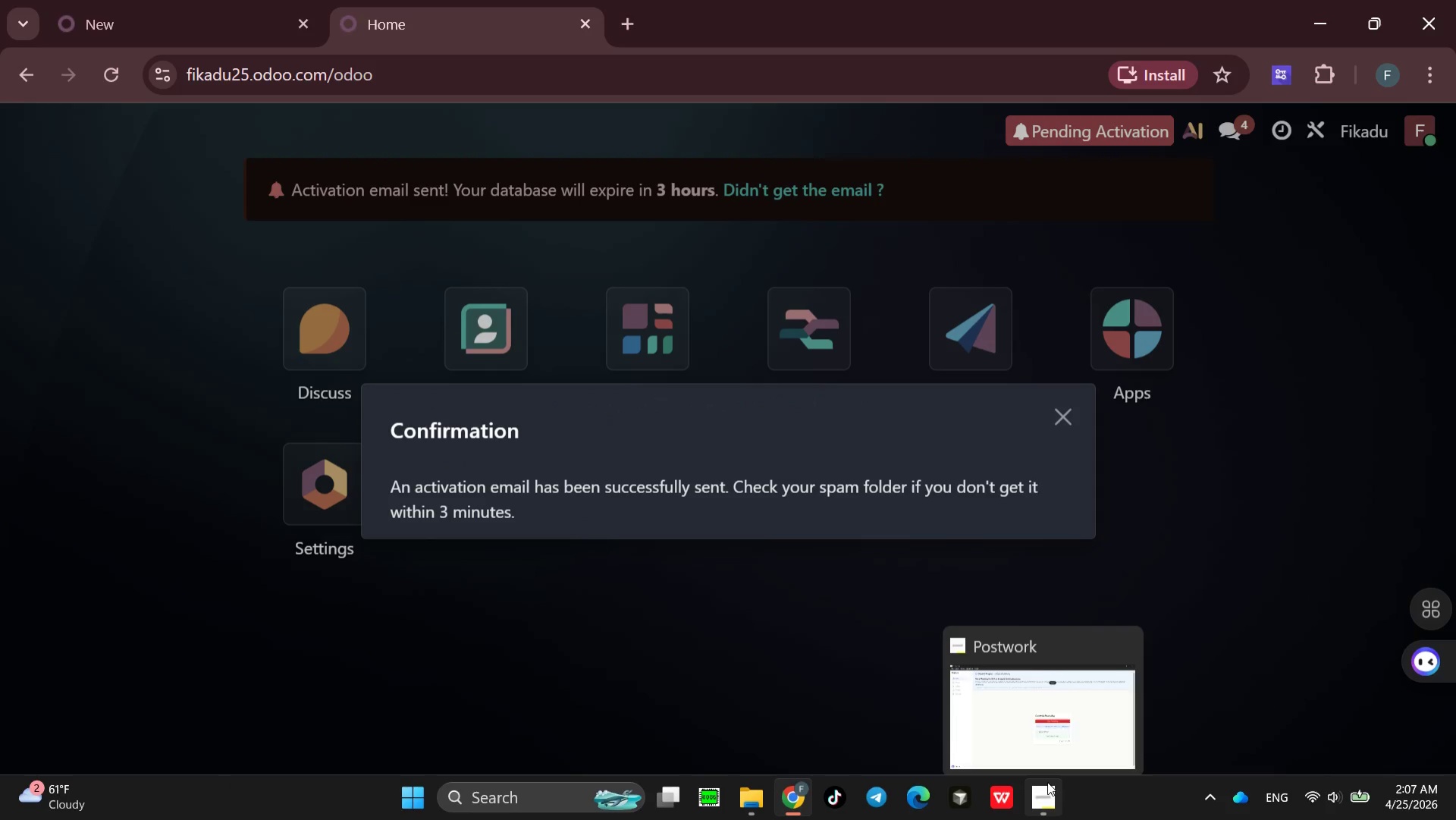 
left_click([971, 692])